 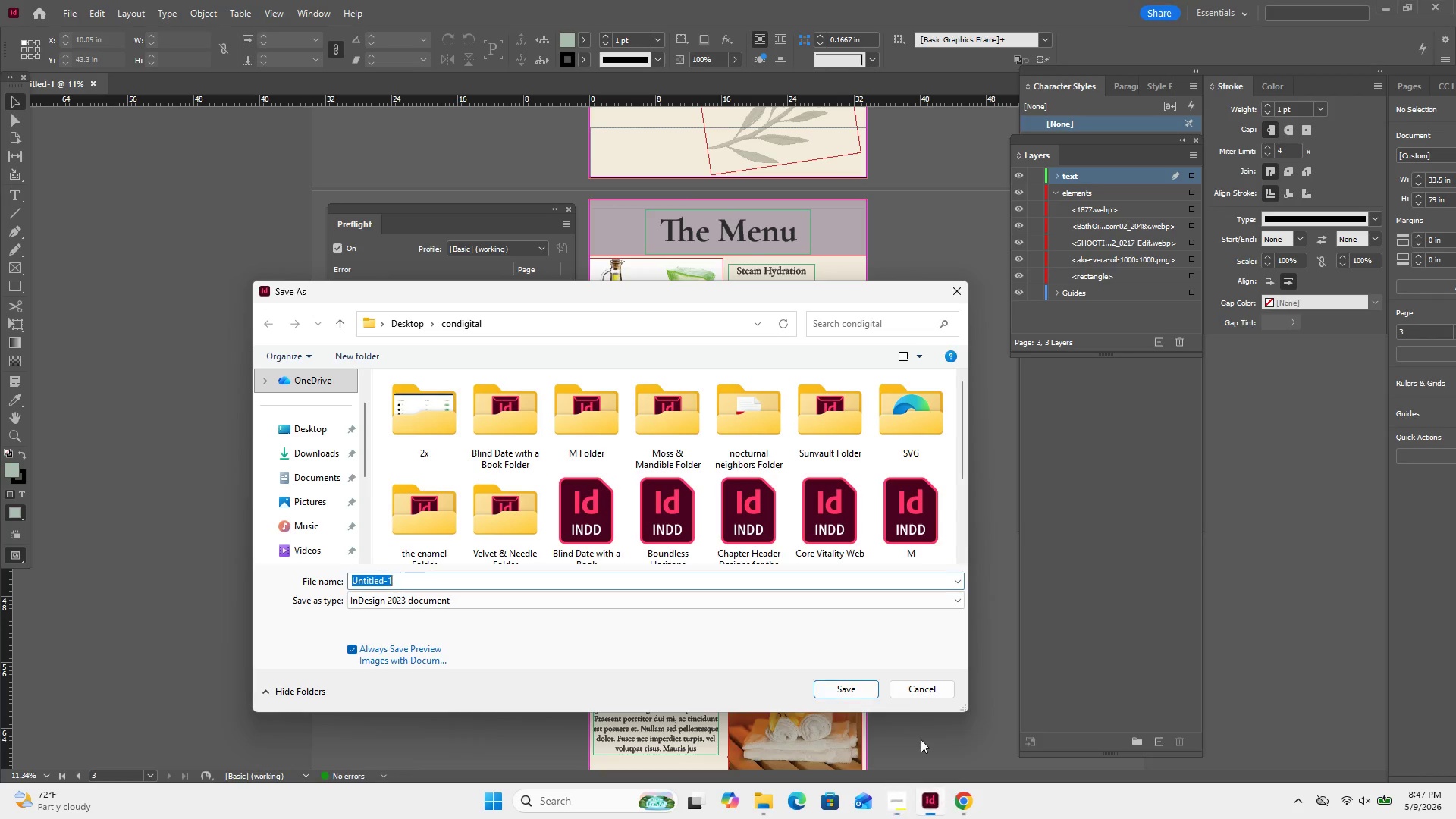 
key(Control+V)
 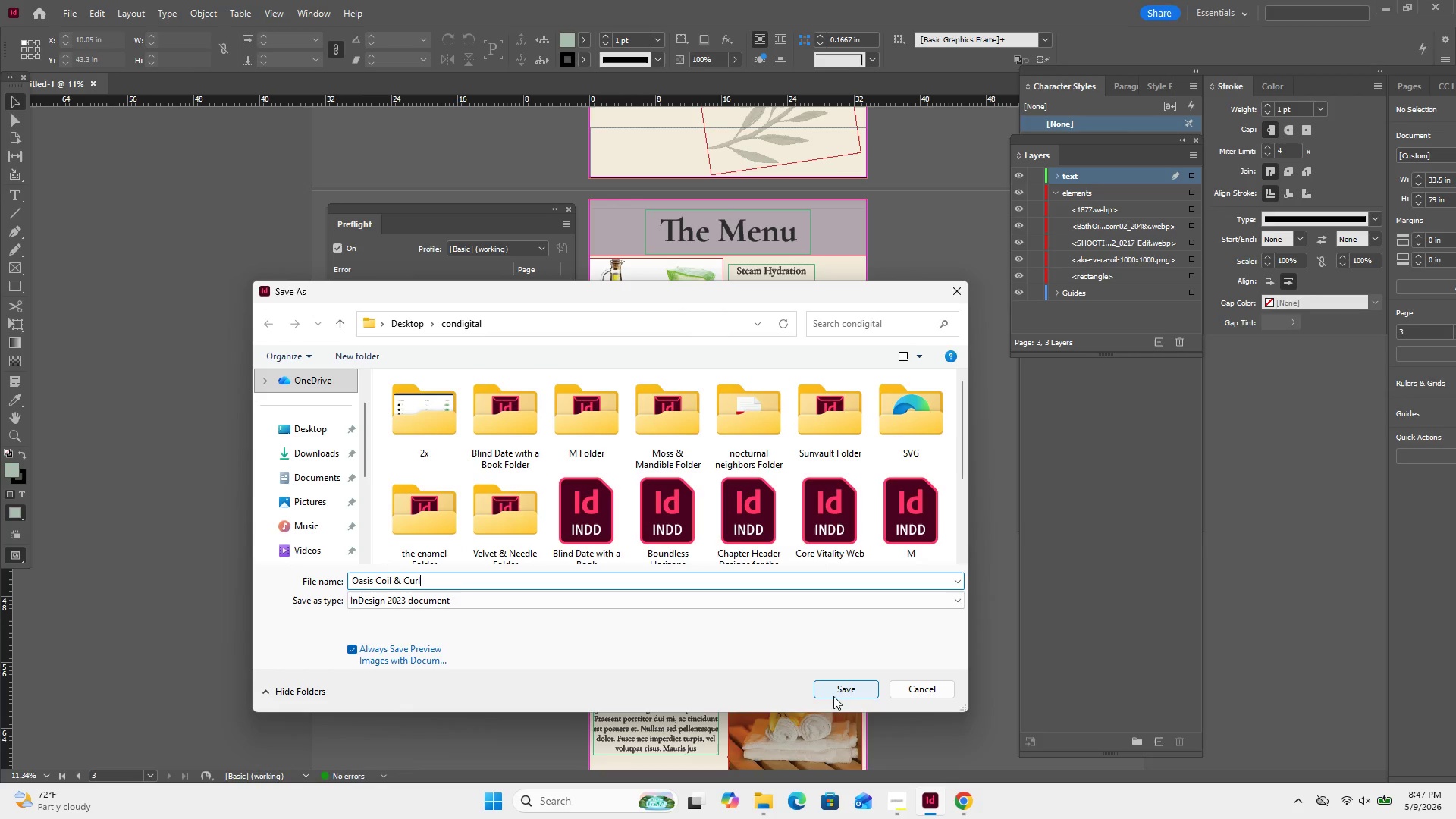 
left_click([834, 693])
 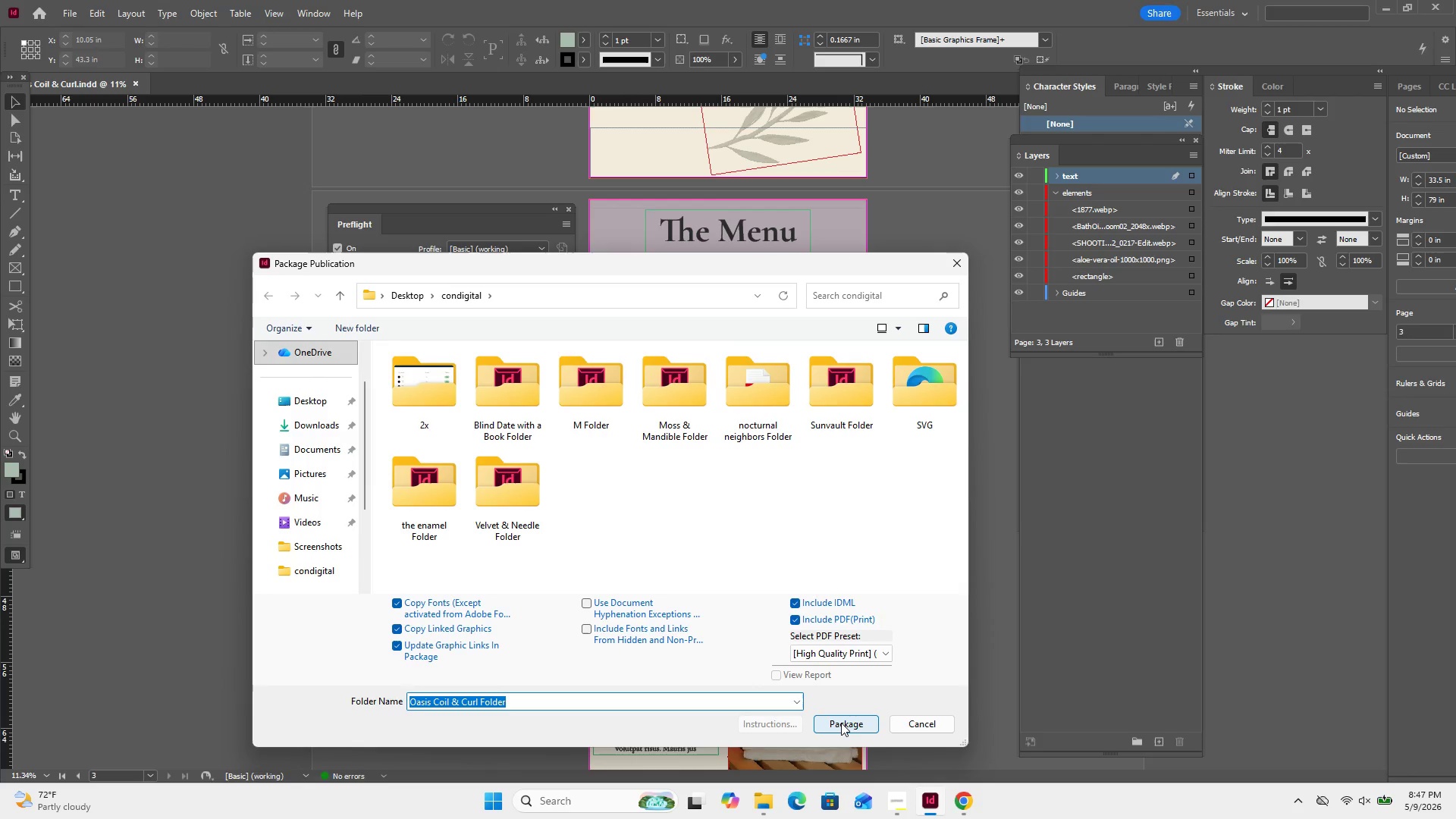 
wait(6.81)
 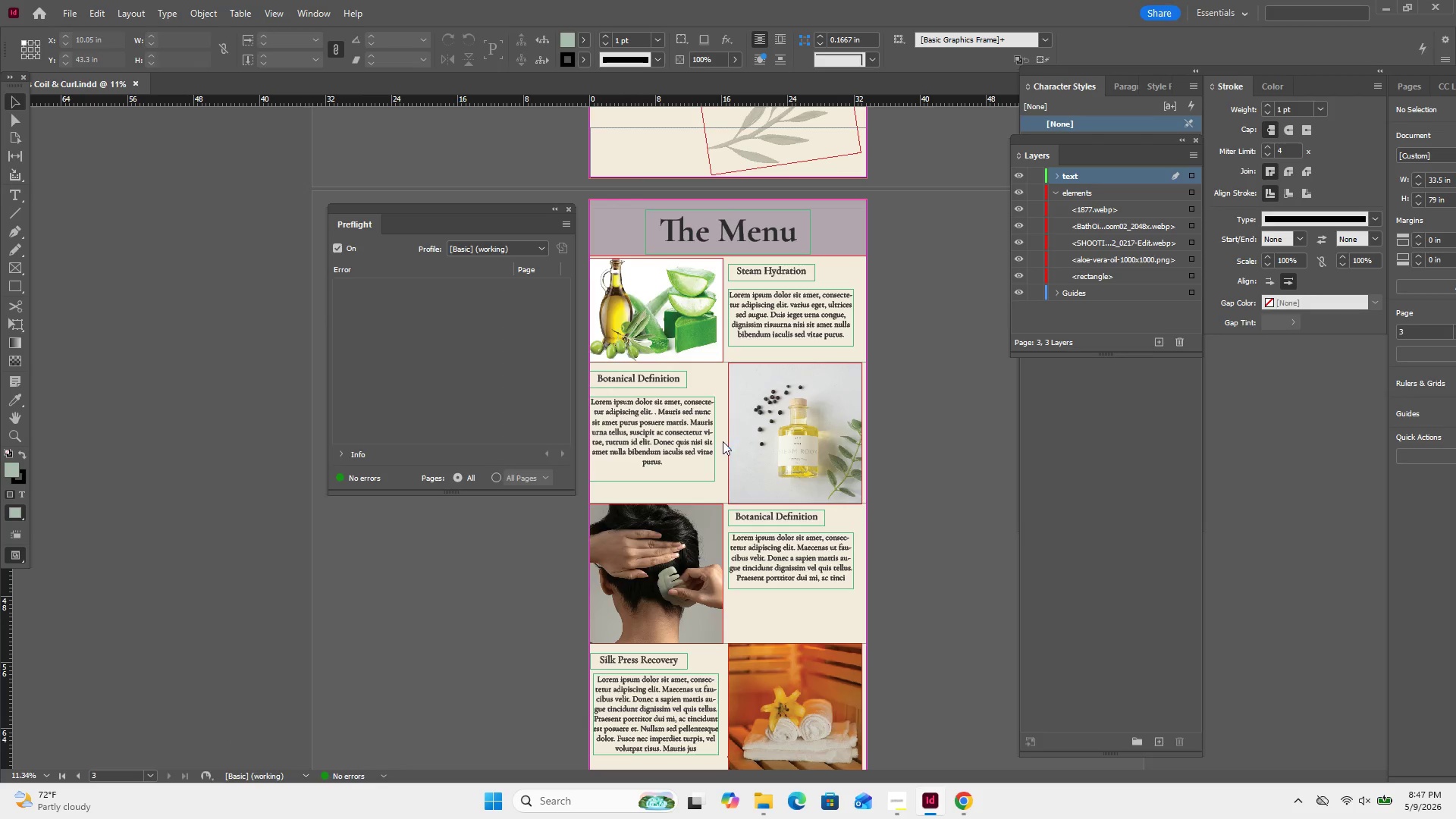 
left_click([841, 723])
 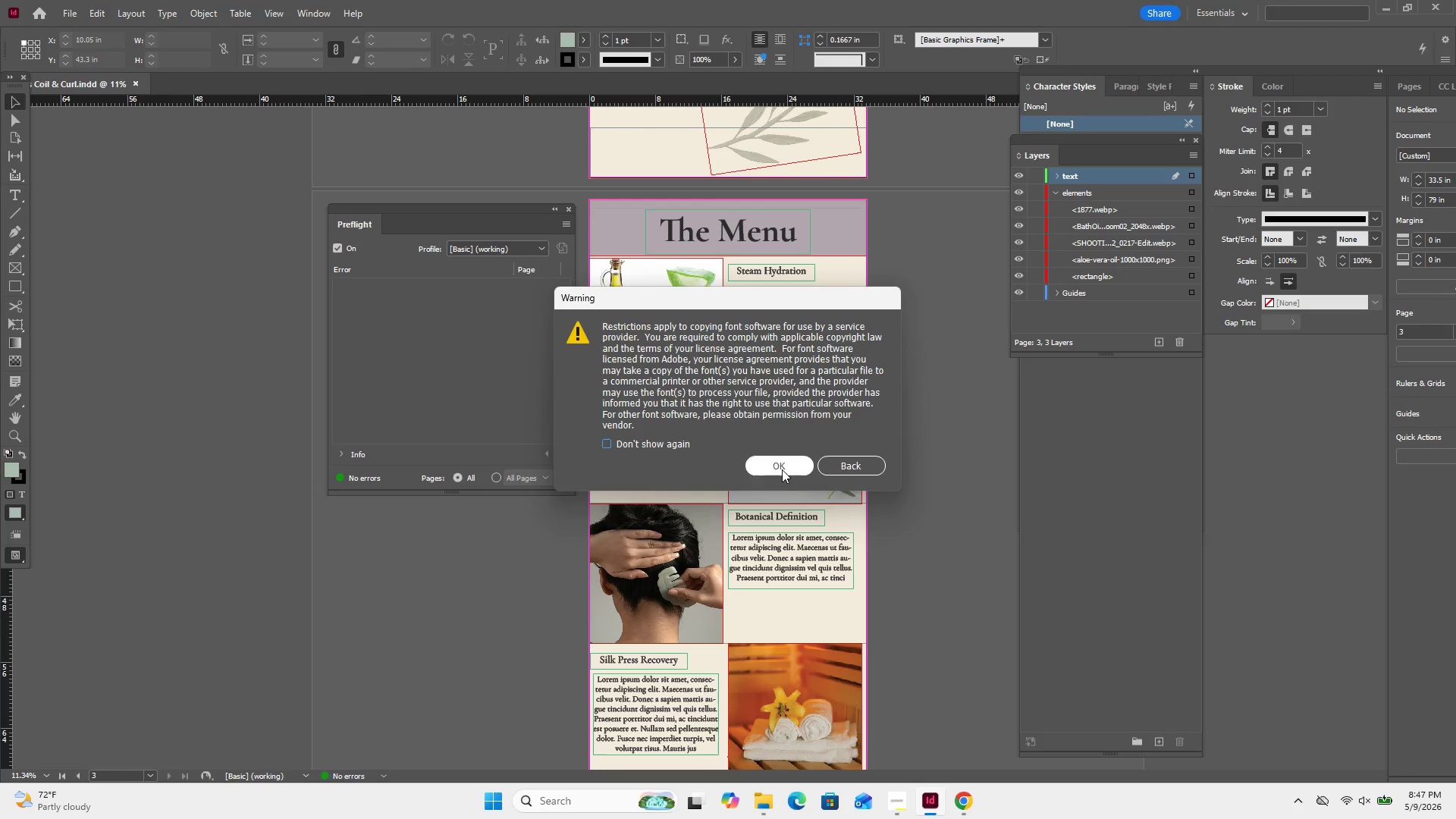 
left_click([783, 473])
 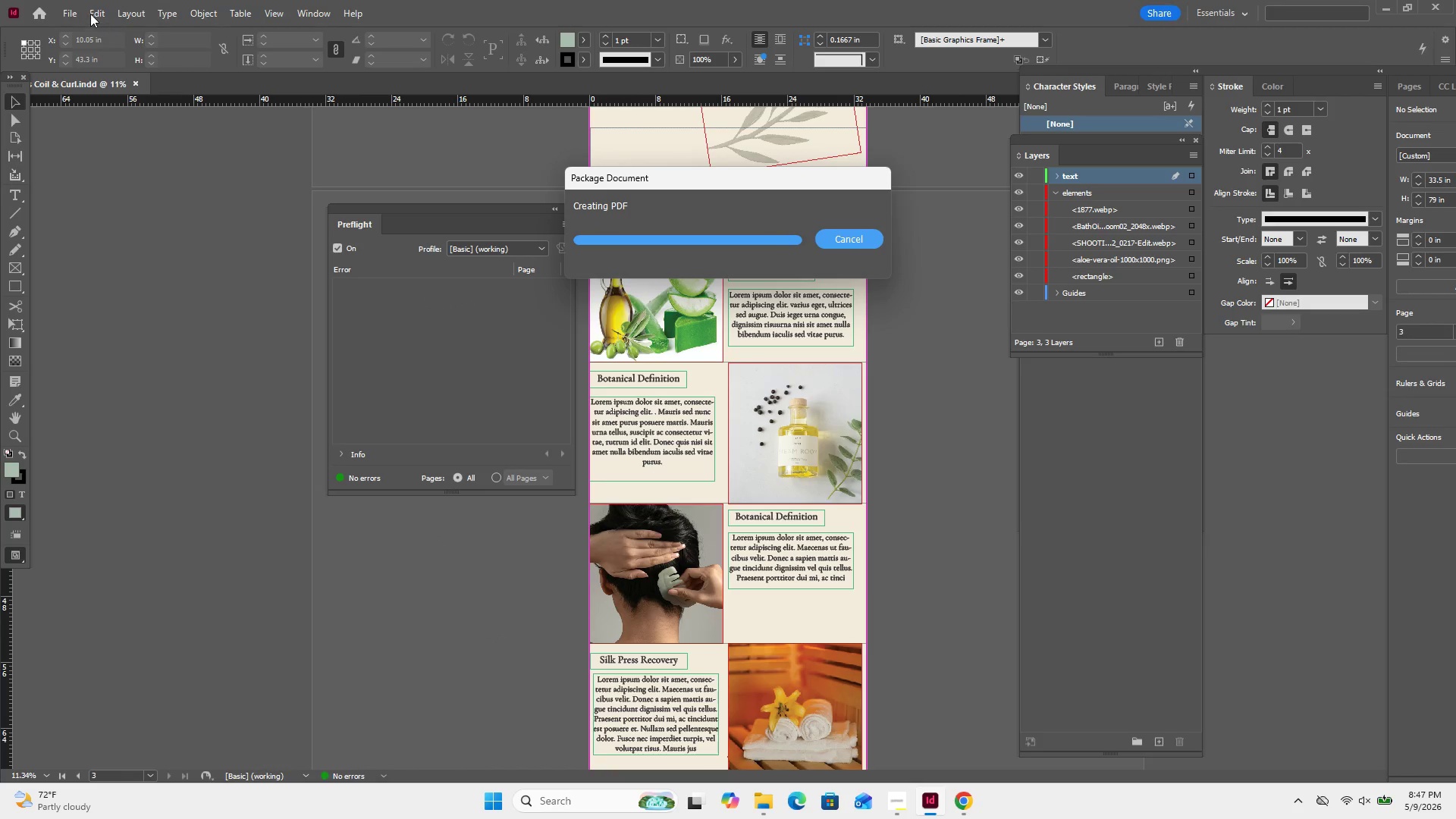 
left_click([75, 11])
 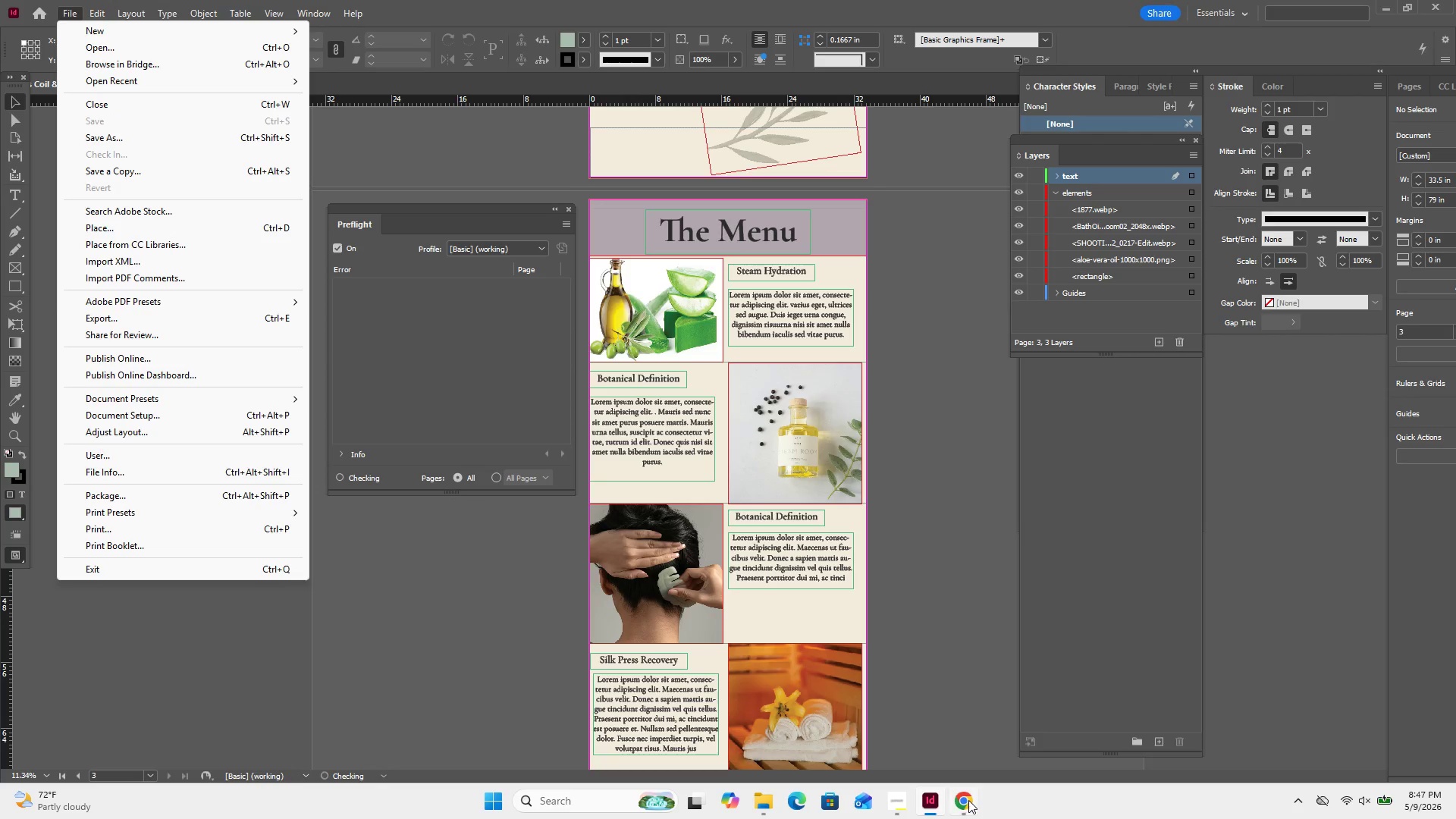 
left_click([902, 806])